 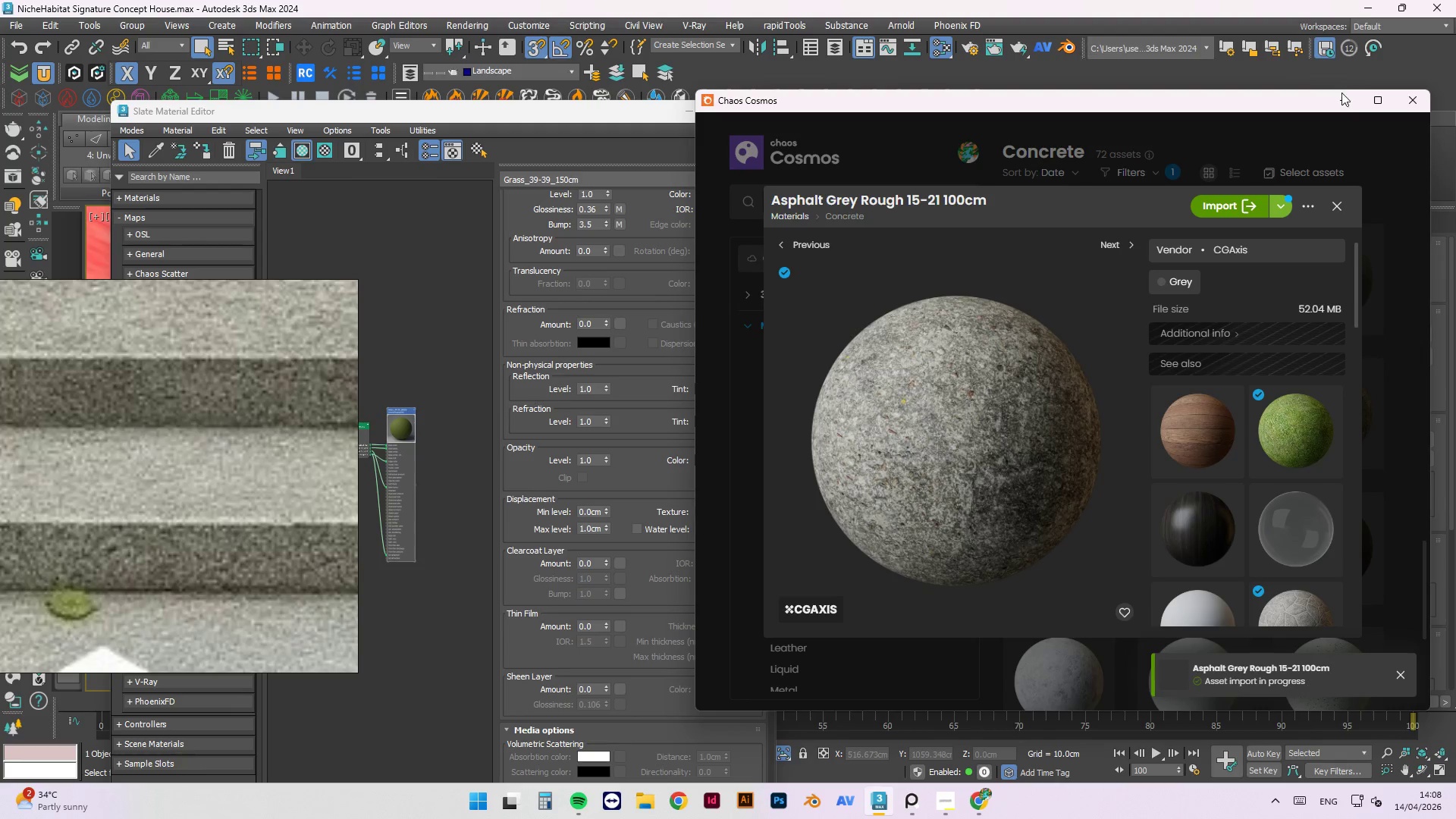 
left_click([1344, 96])
 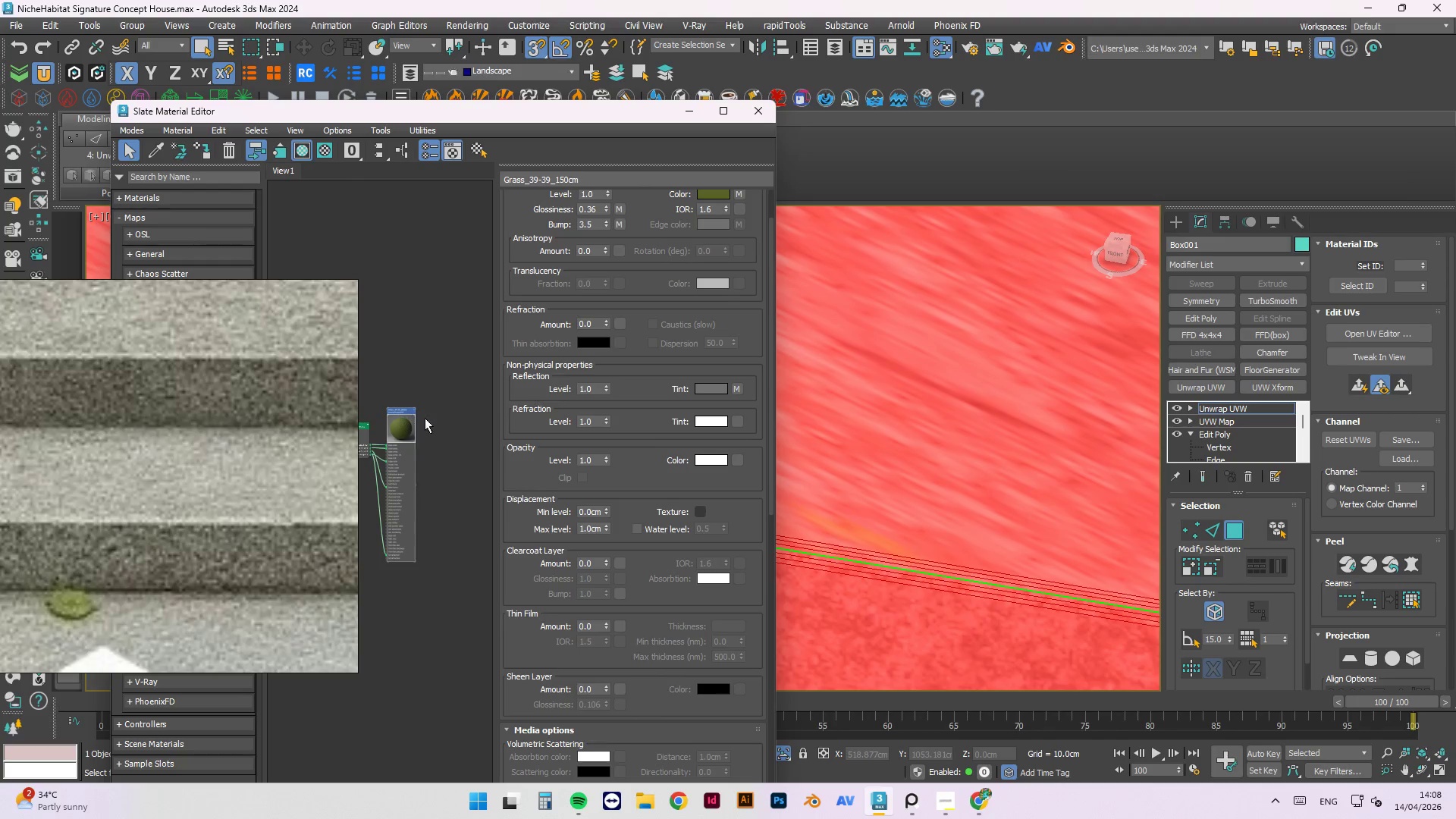 
scroll: coordinate [955, 496], scroll_direction: down, amount: 15.0
 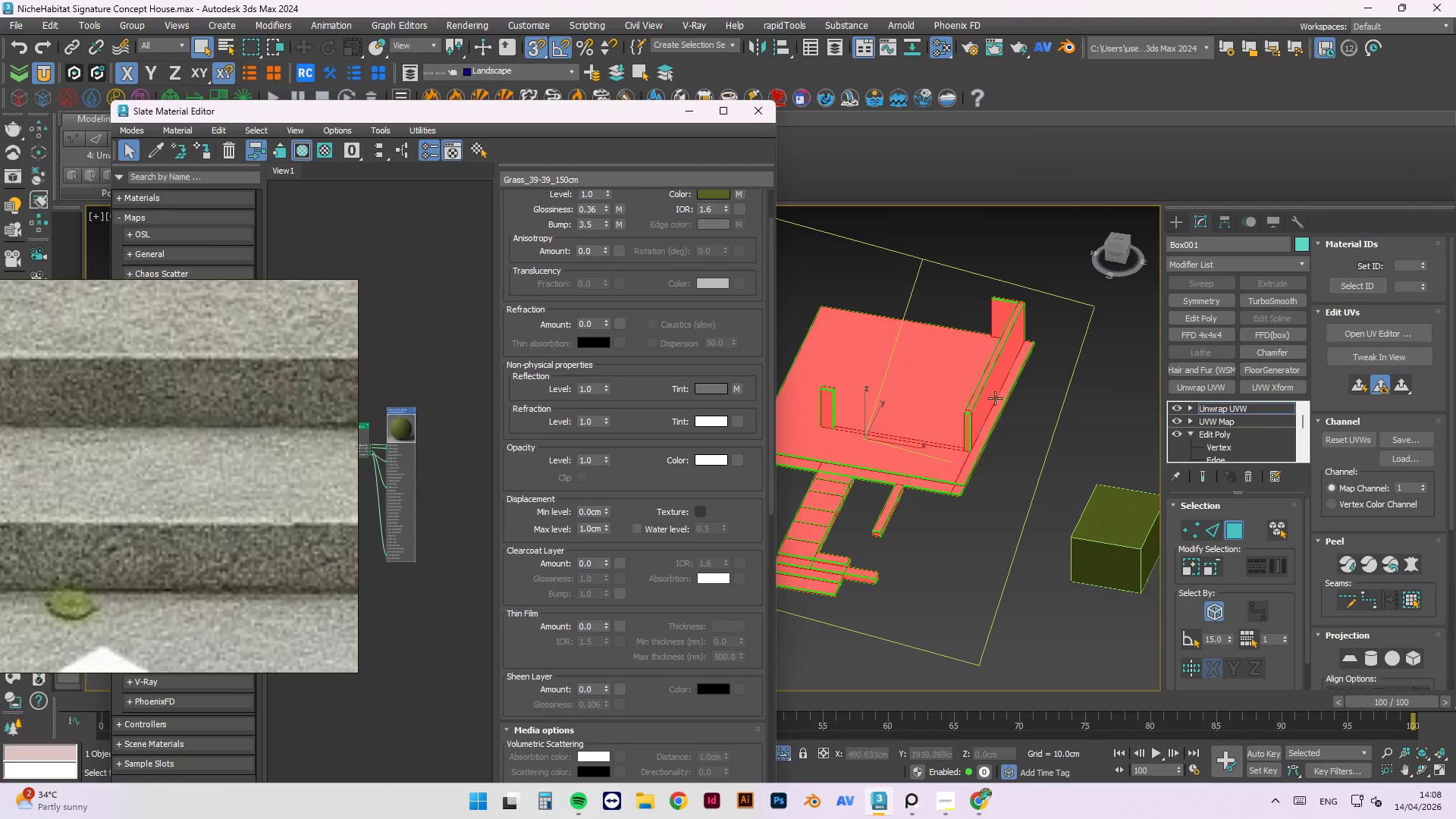 
scroll: coordinate [1055, 431], scroll_direction: up, amount: 7.0
 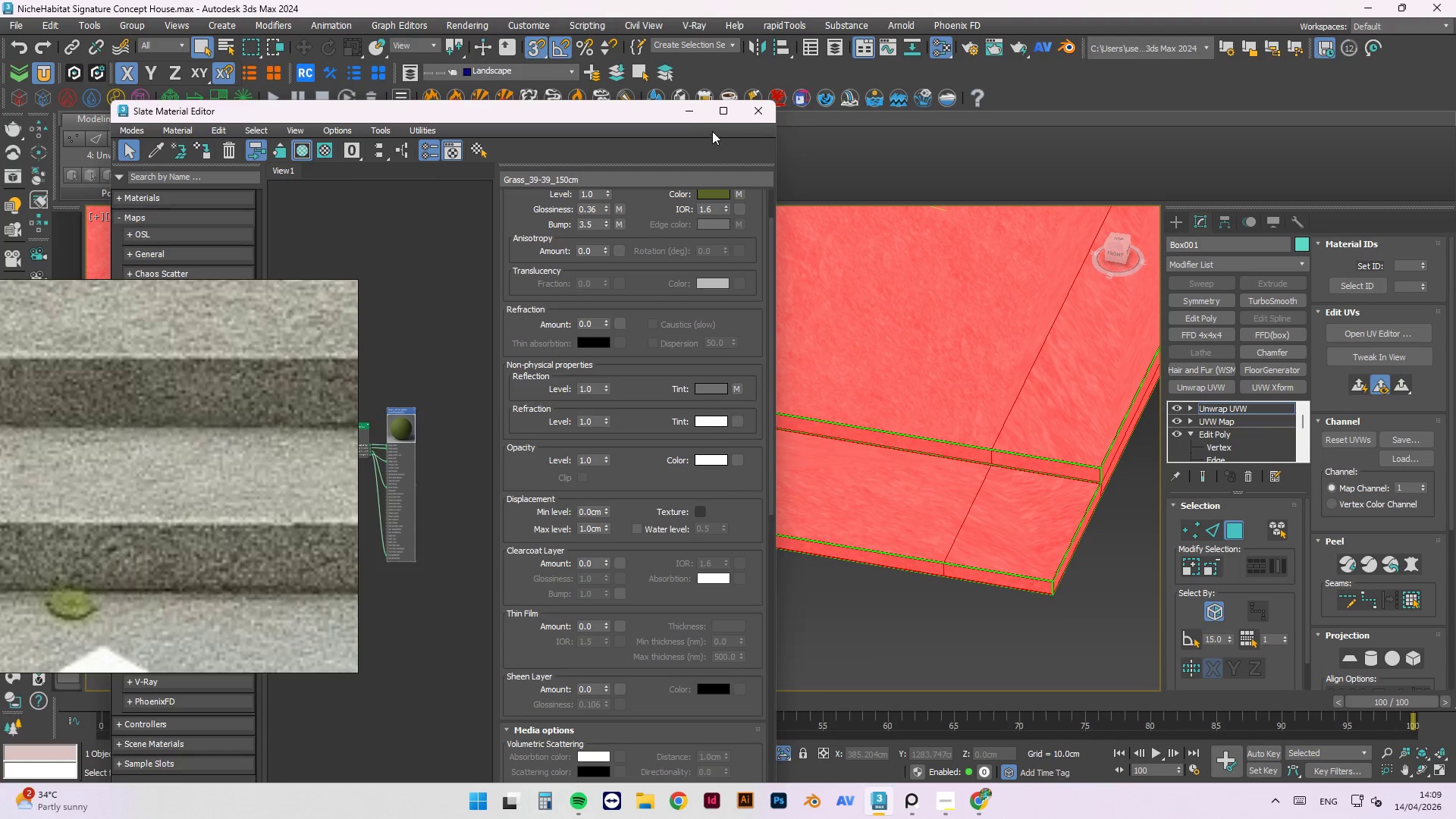 
left_click([695, 115])
 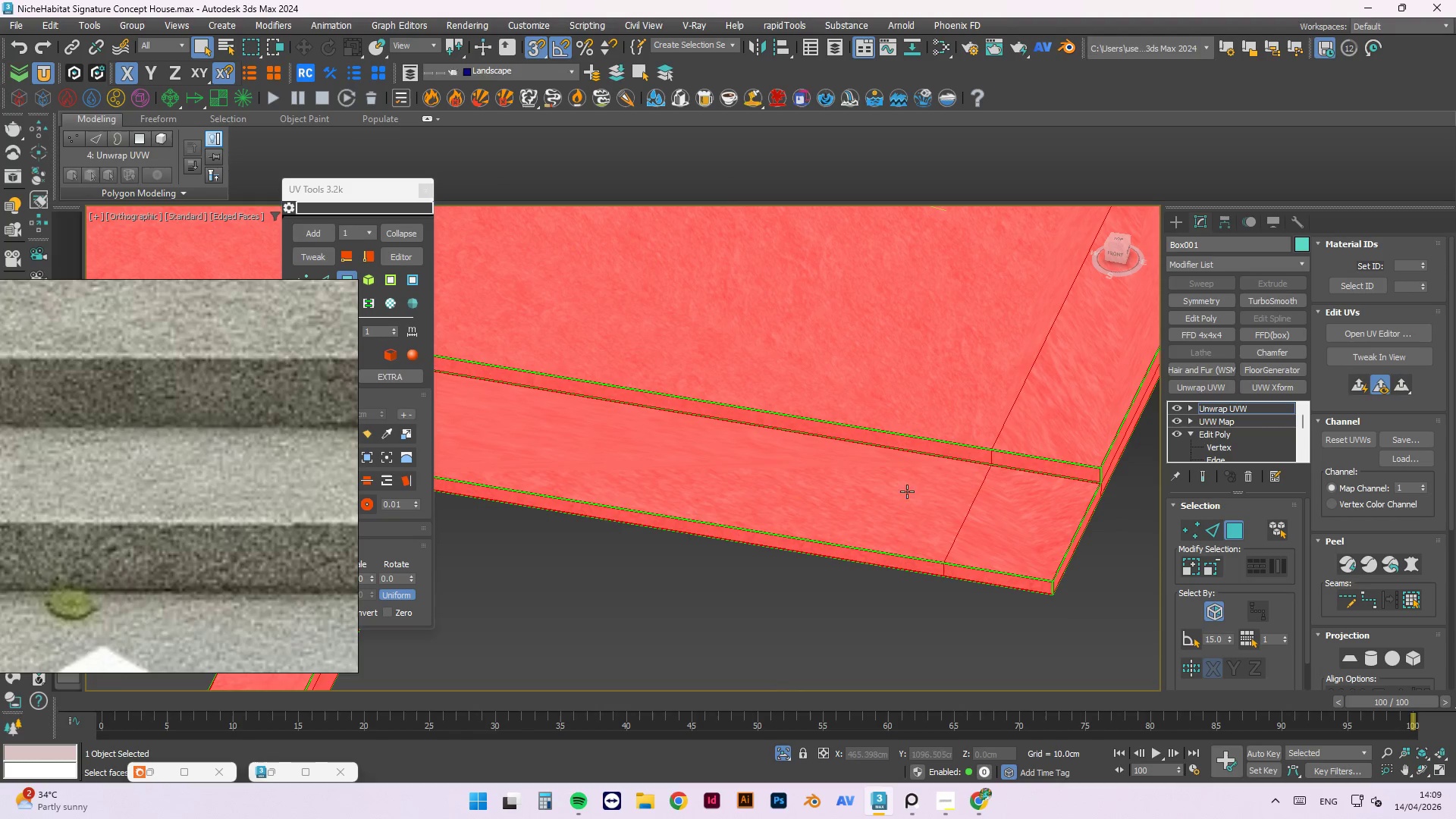 
scroll: coordinate [984, 452], scroll_direction: down, amount: 3.0
 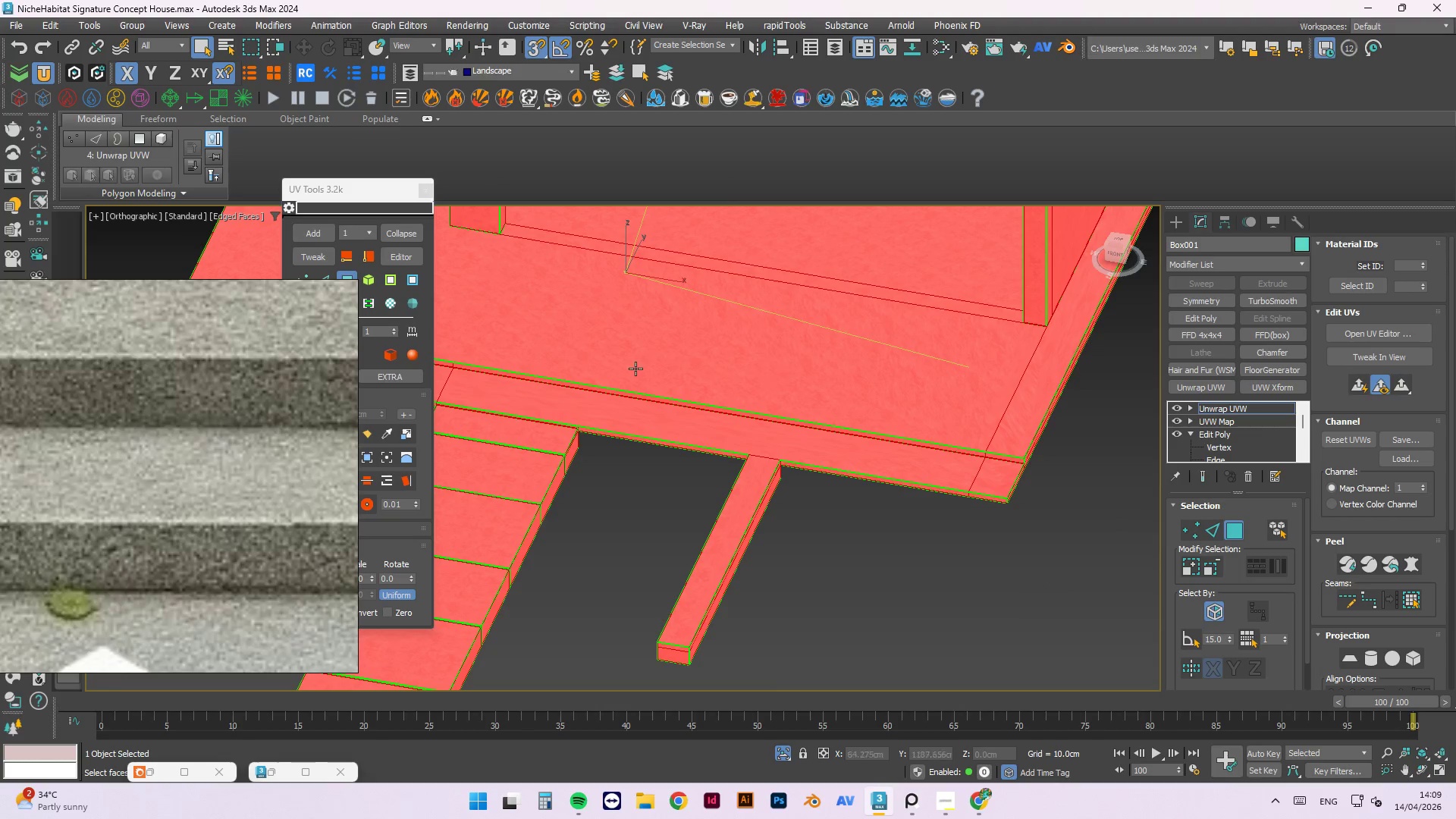 
scroll: coordinate [758, 403], scroll_direction: up, amount: 9.0
 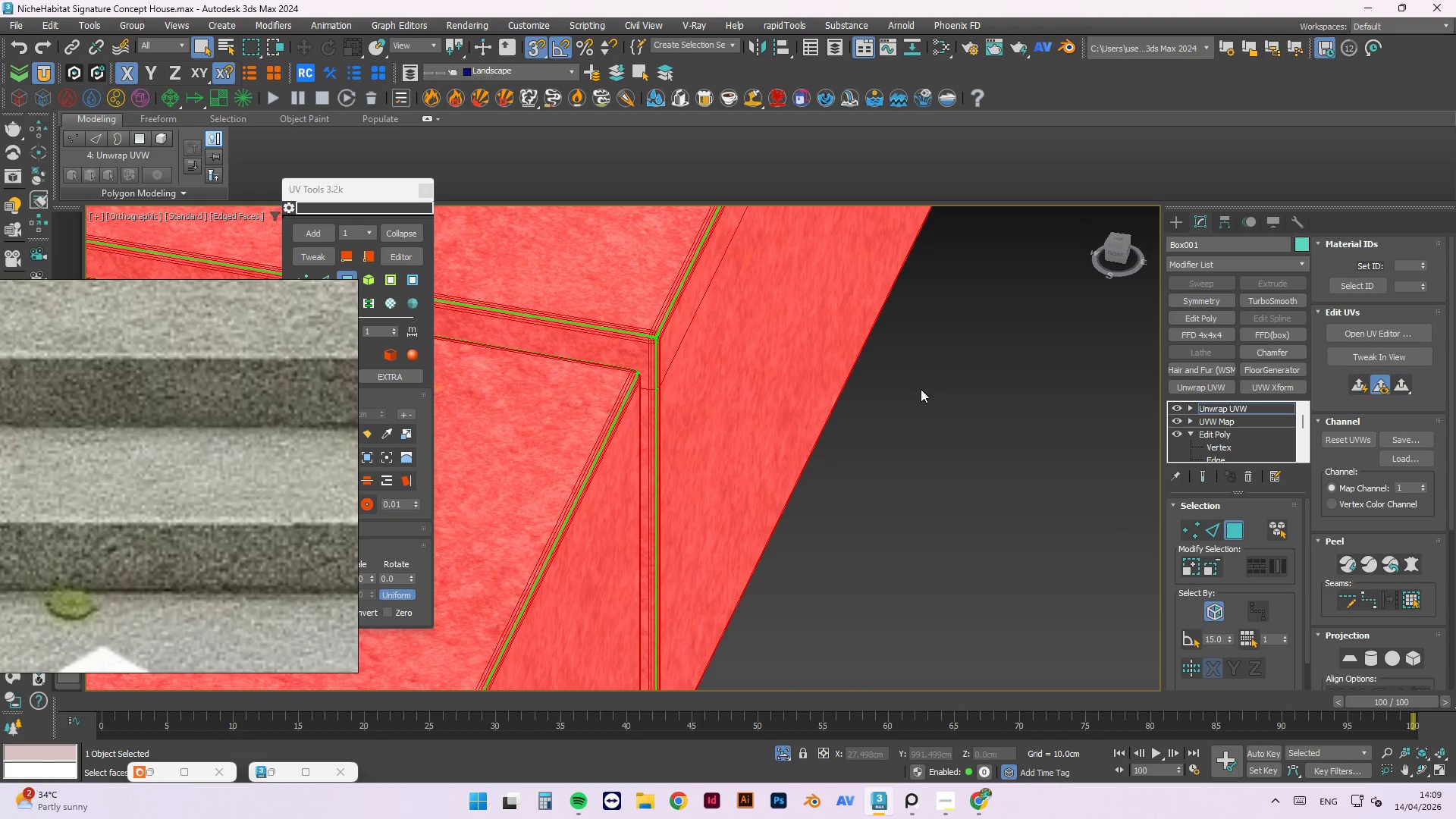 
scroll: coordinate [626, 597], scroll_direction: down, amount: 11.0
 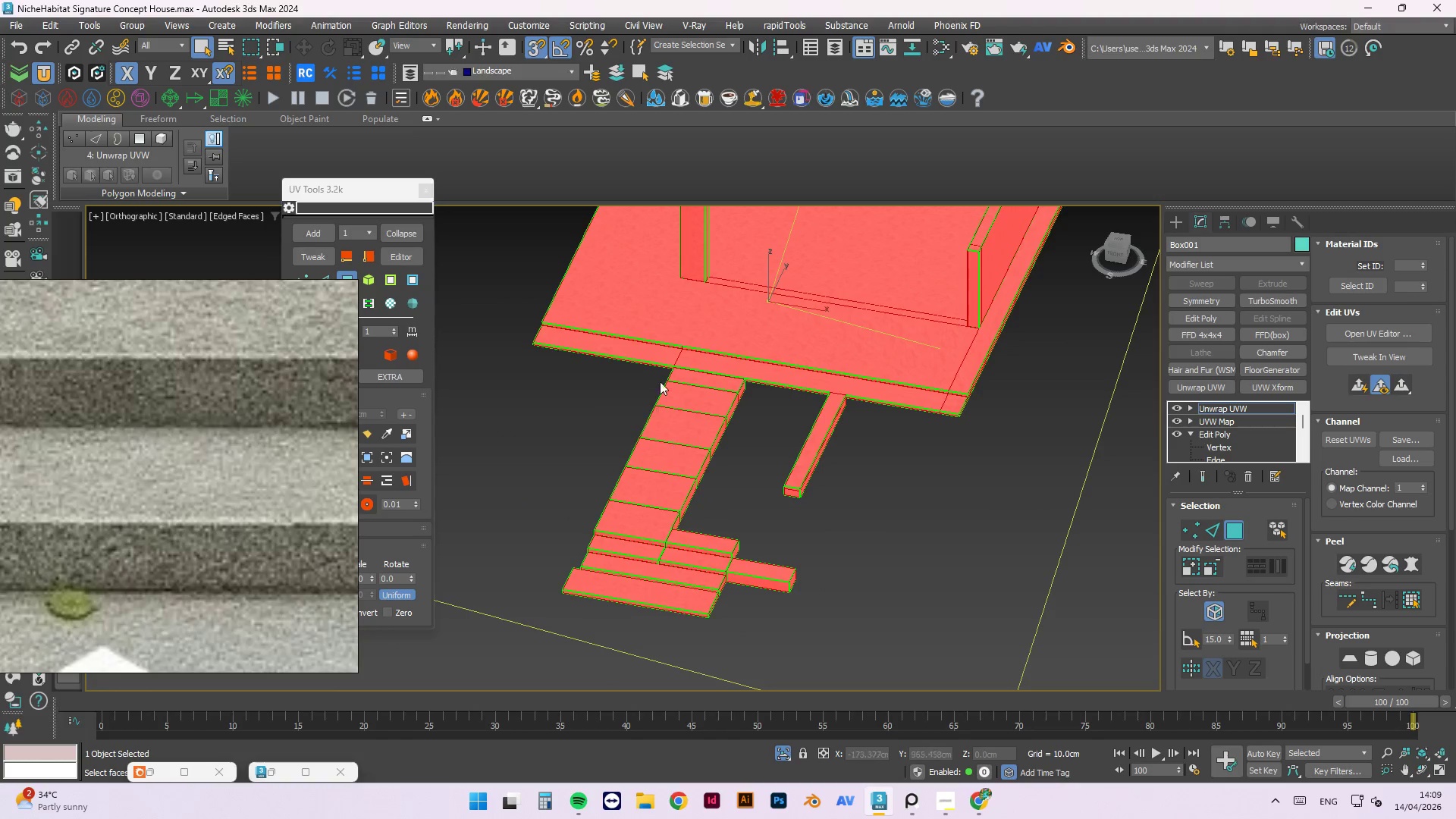 
scroll: coordinate [898, 440], scroll_direction: up, amount: 11.0
 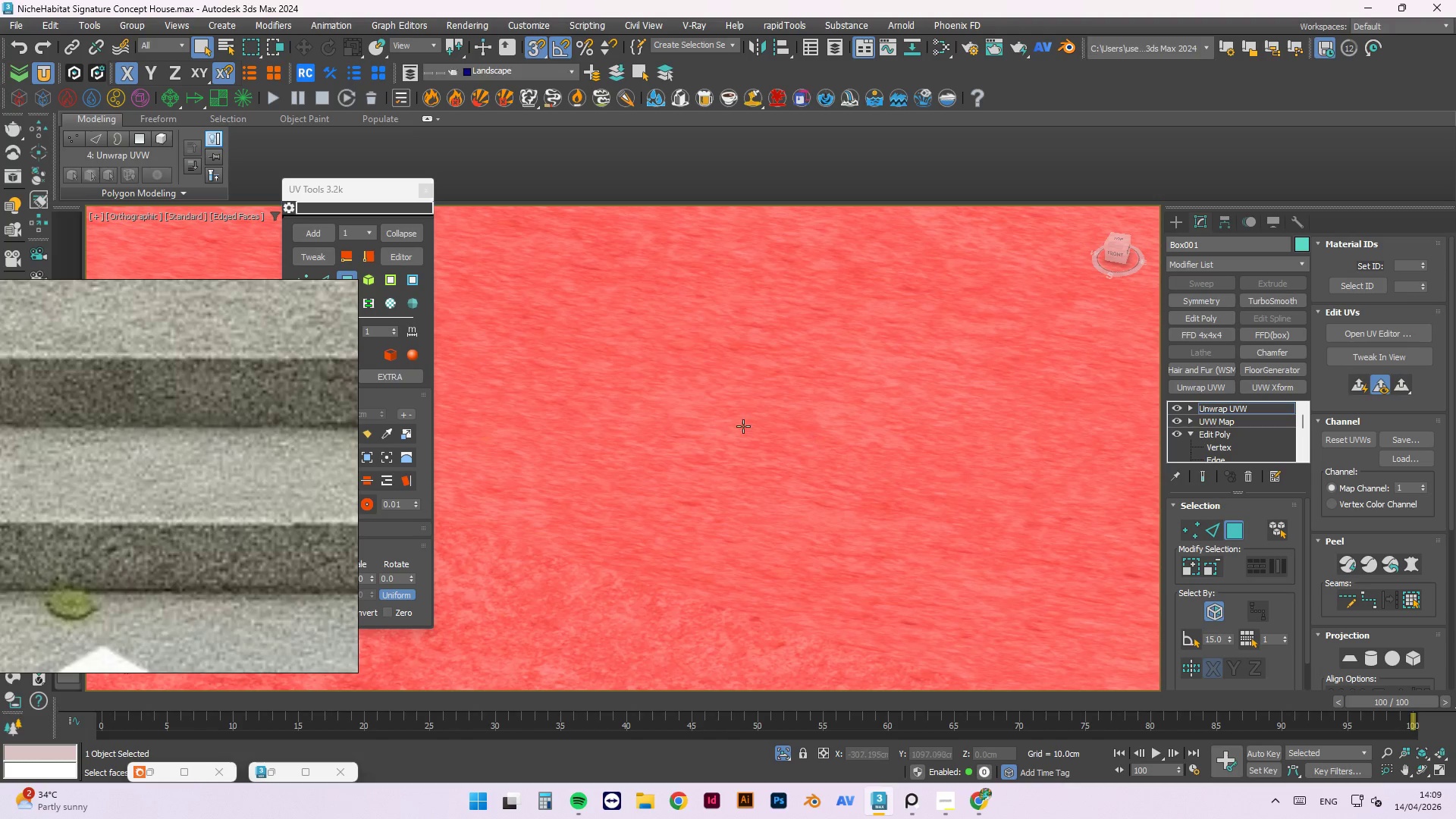 
scroll: coordinate [667, 460], scroll_direction: down, amount: 10.0